 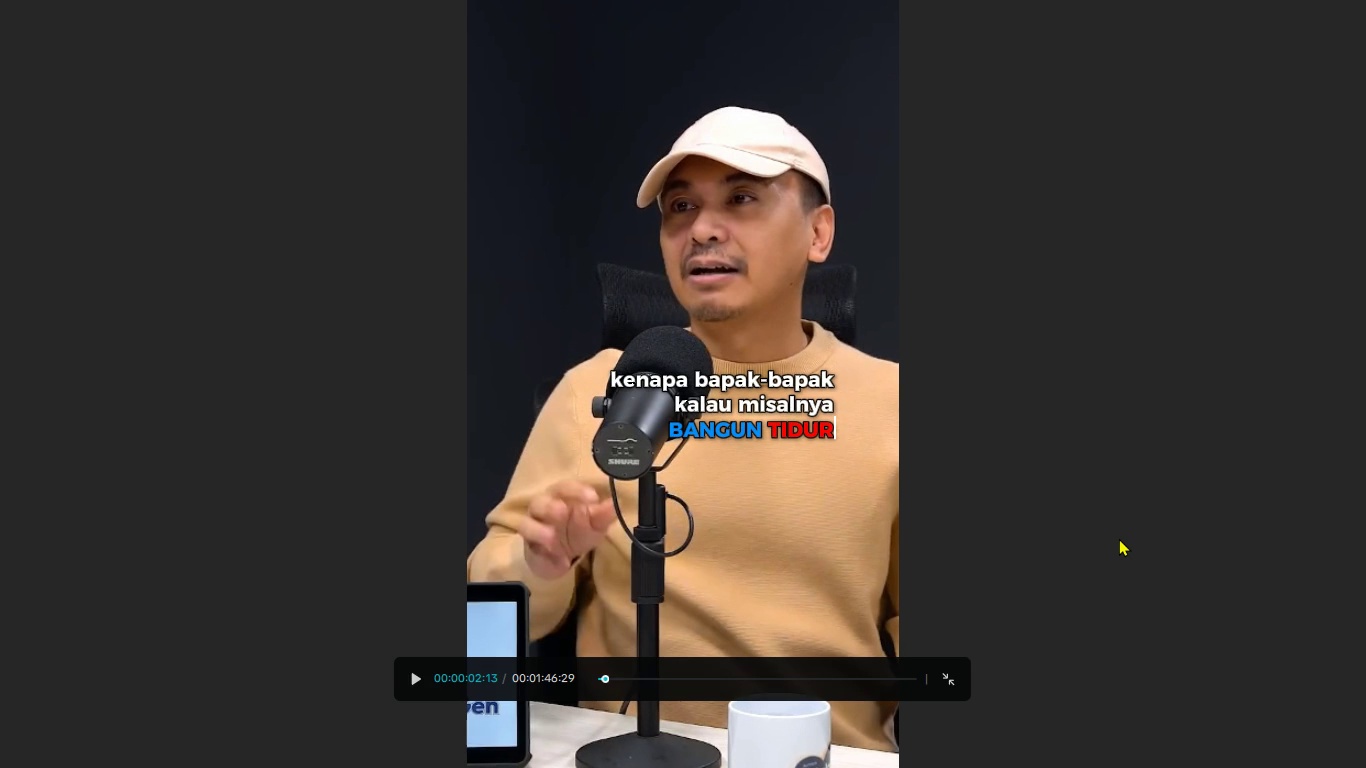 
key(Escape)
 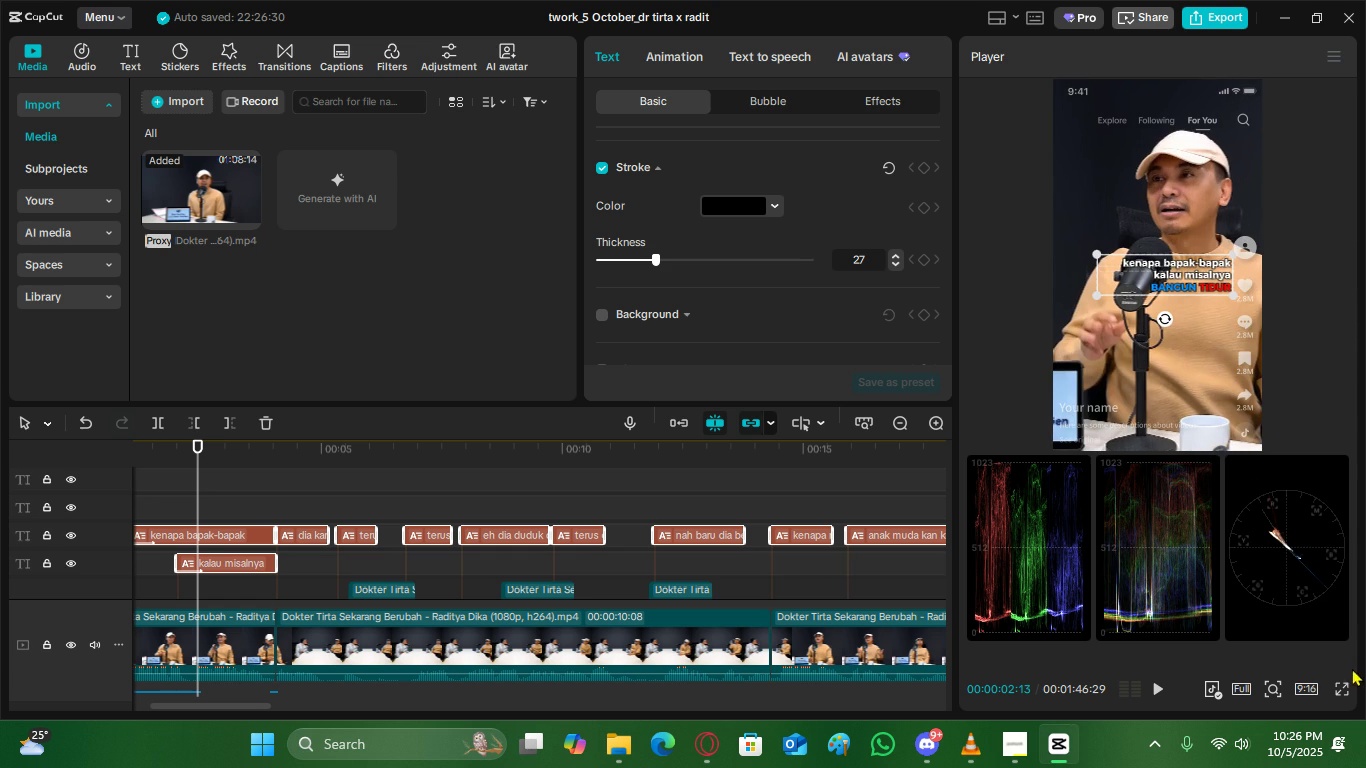 
left_click([1346, 687])
 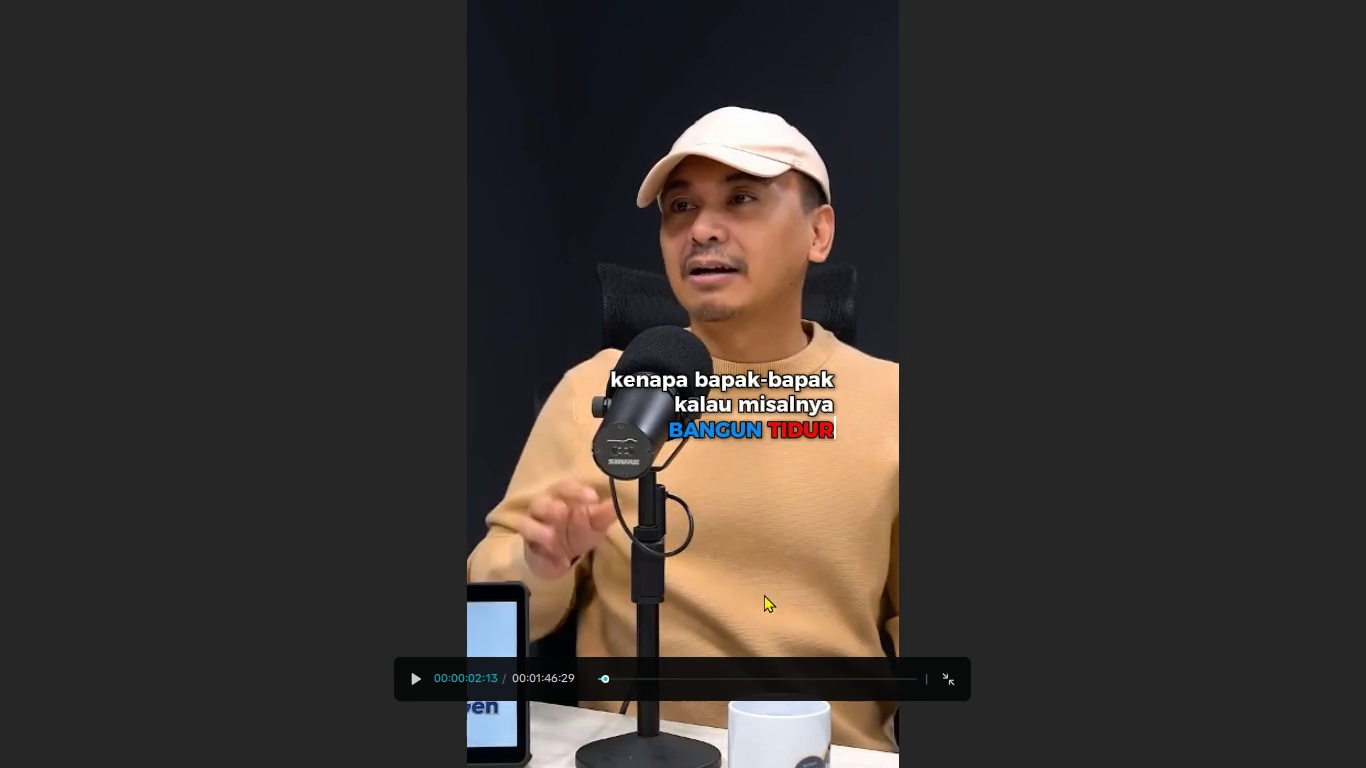 
key(Space)
 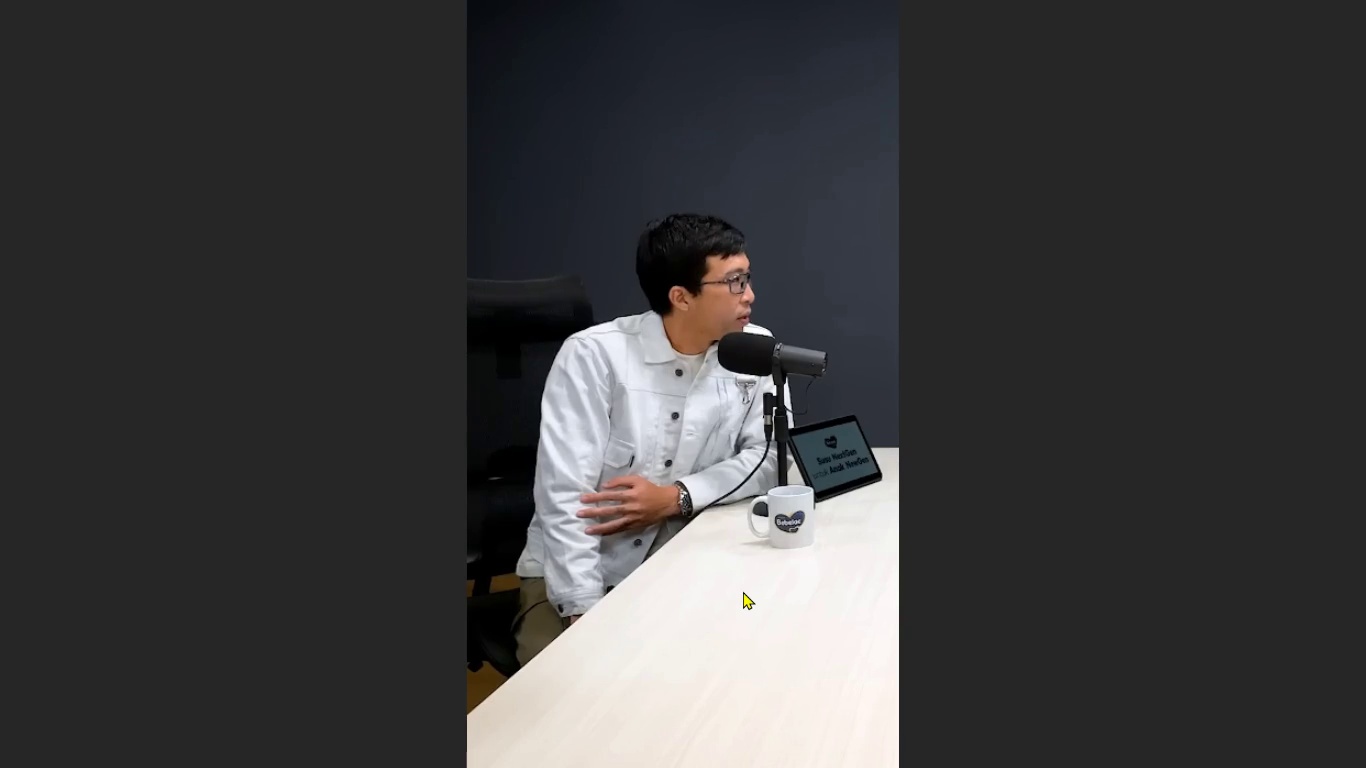 
wait(8.92)
 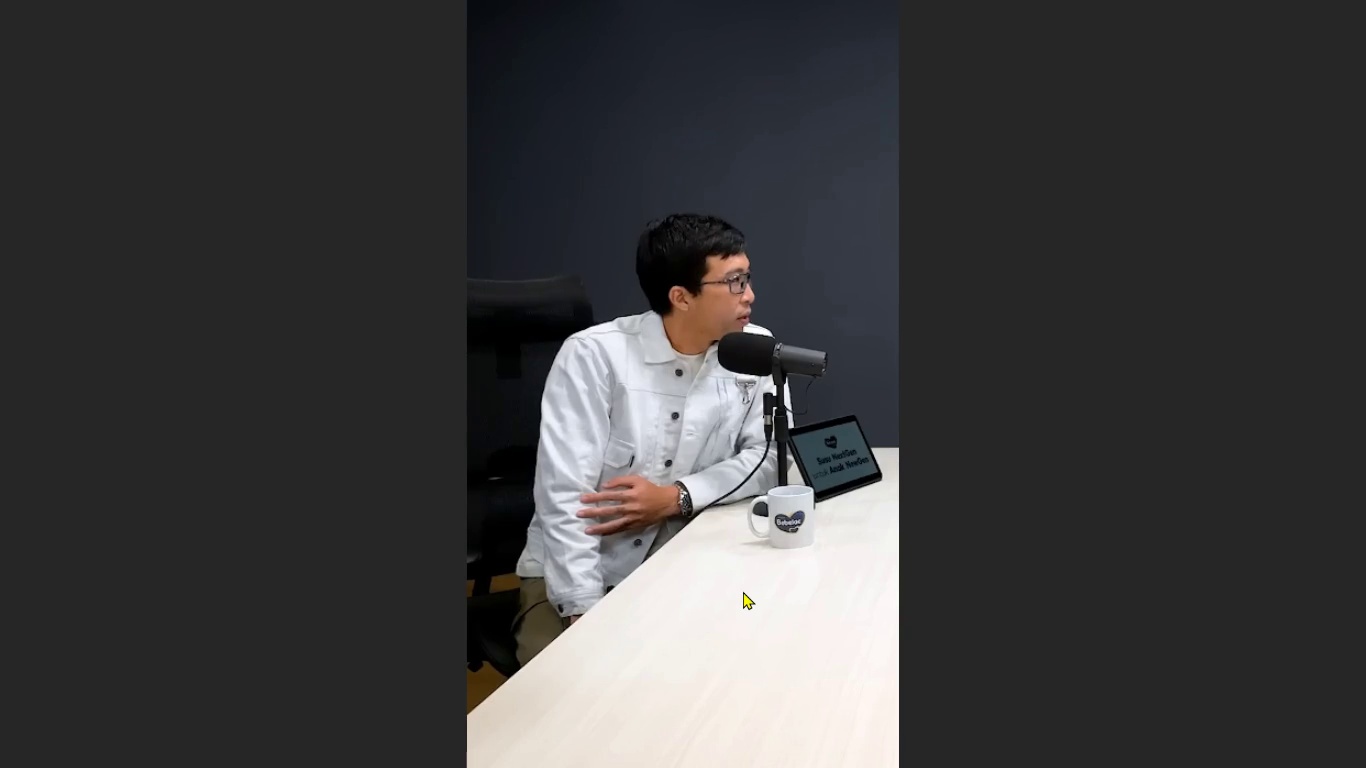 
key(Space)
 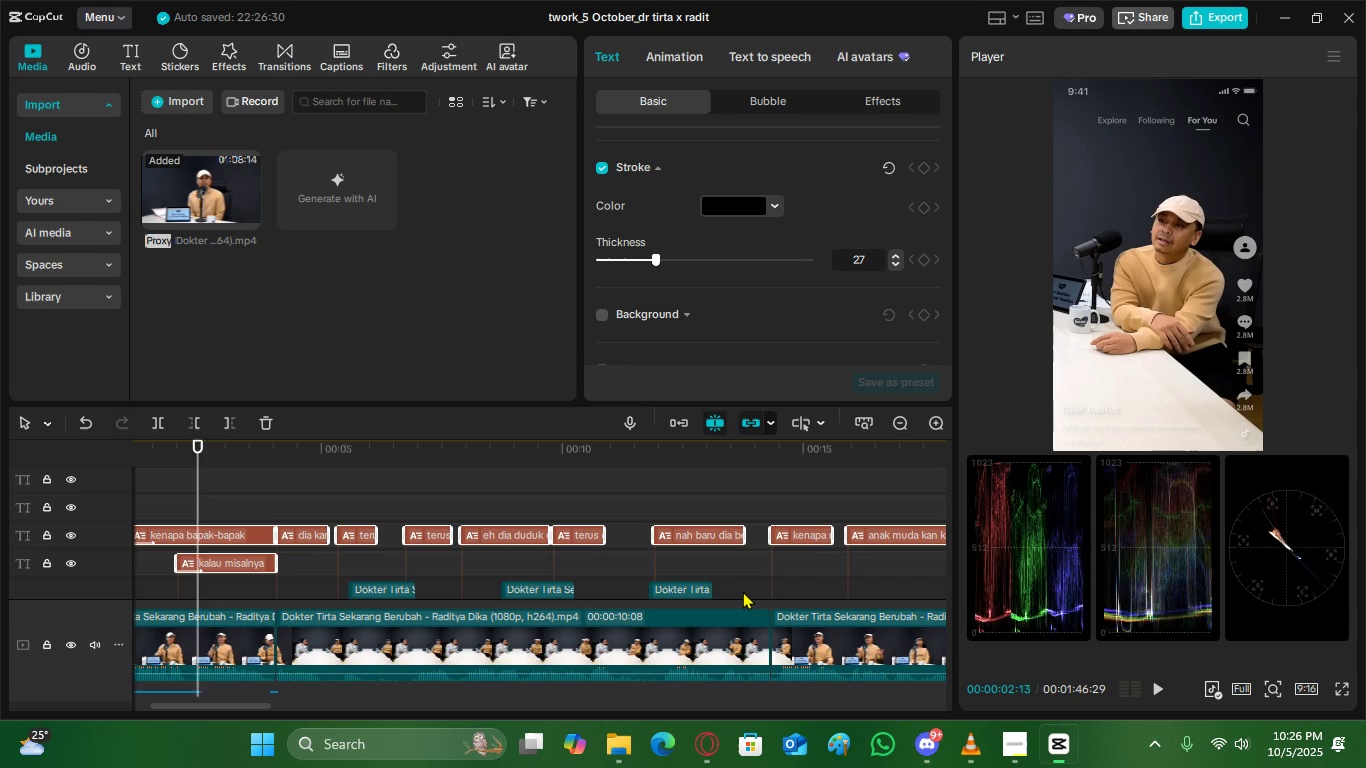 
key(Escape)
 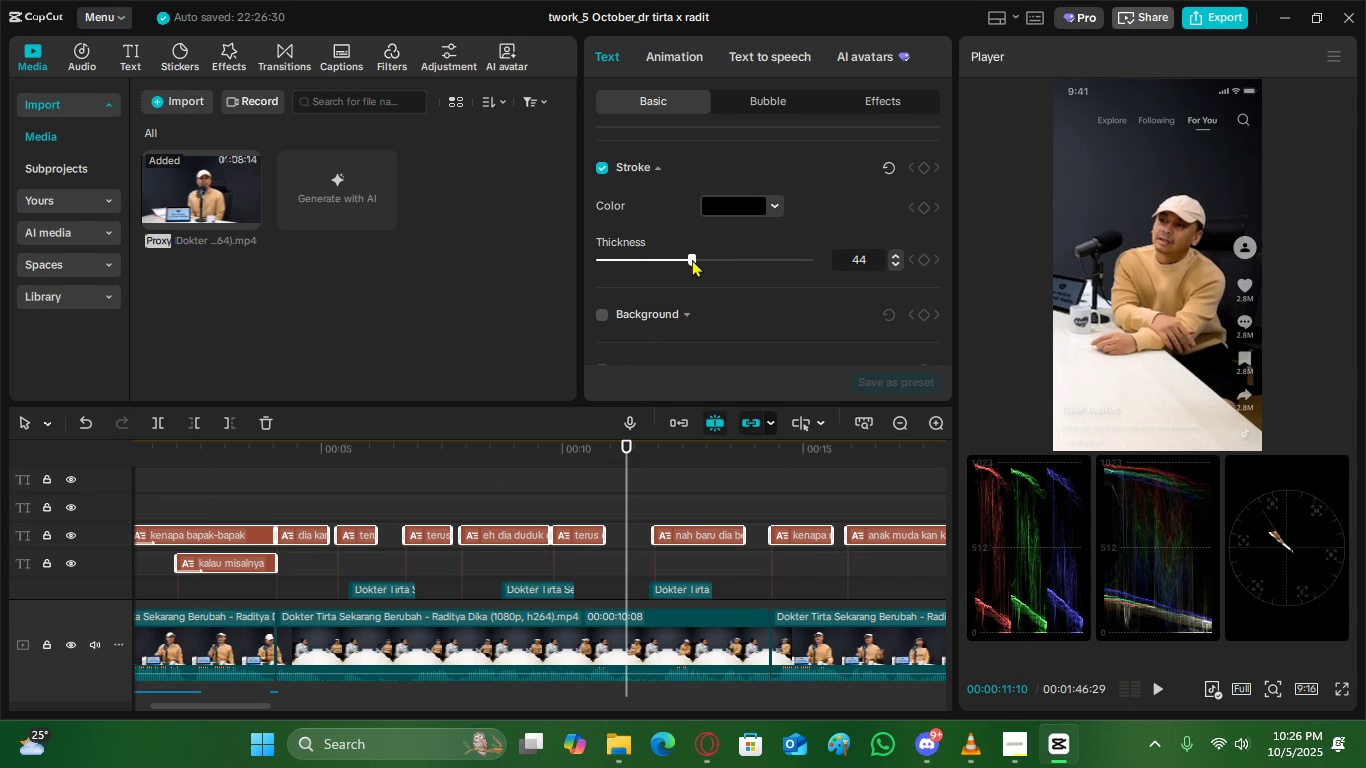 
wait(5.63)
 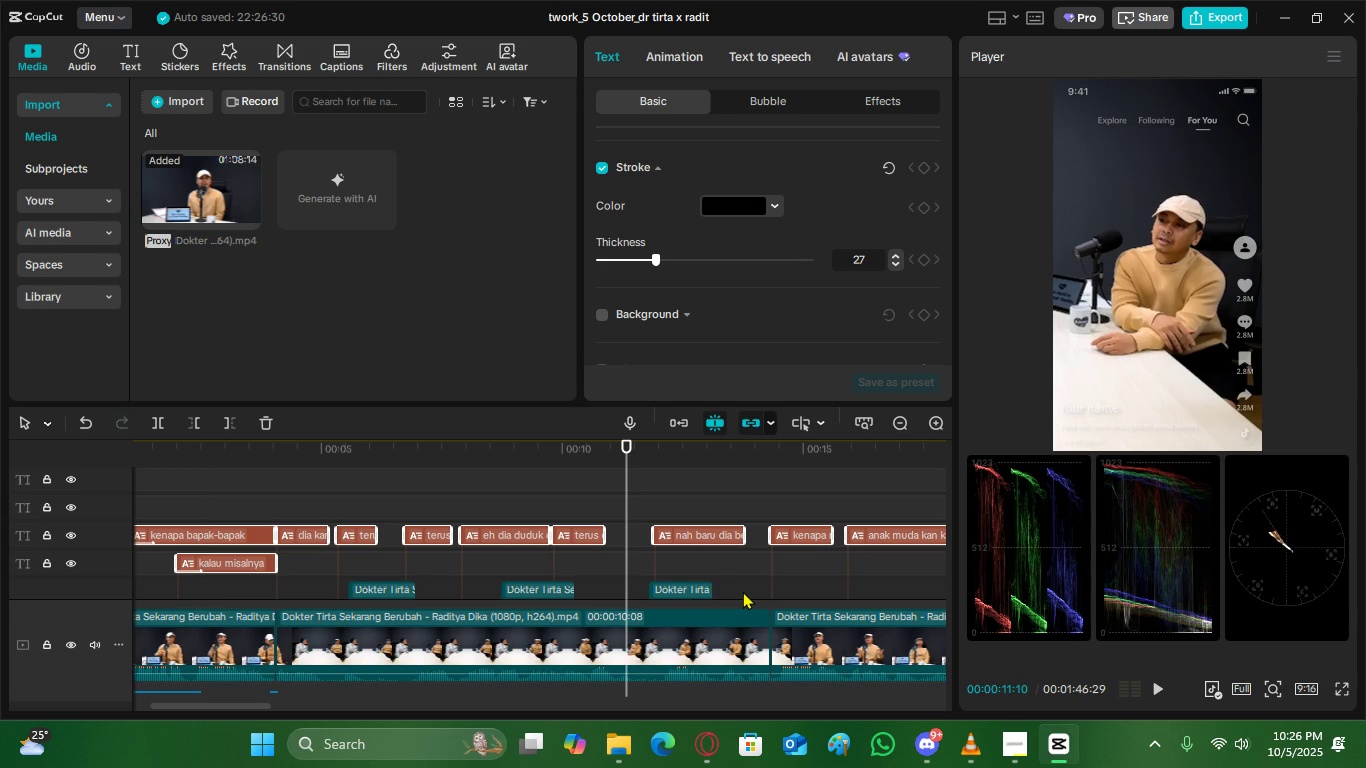 
left_click([571, 446])
 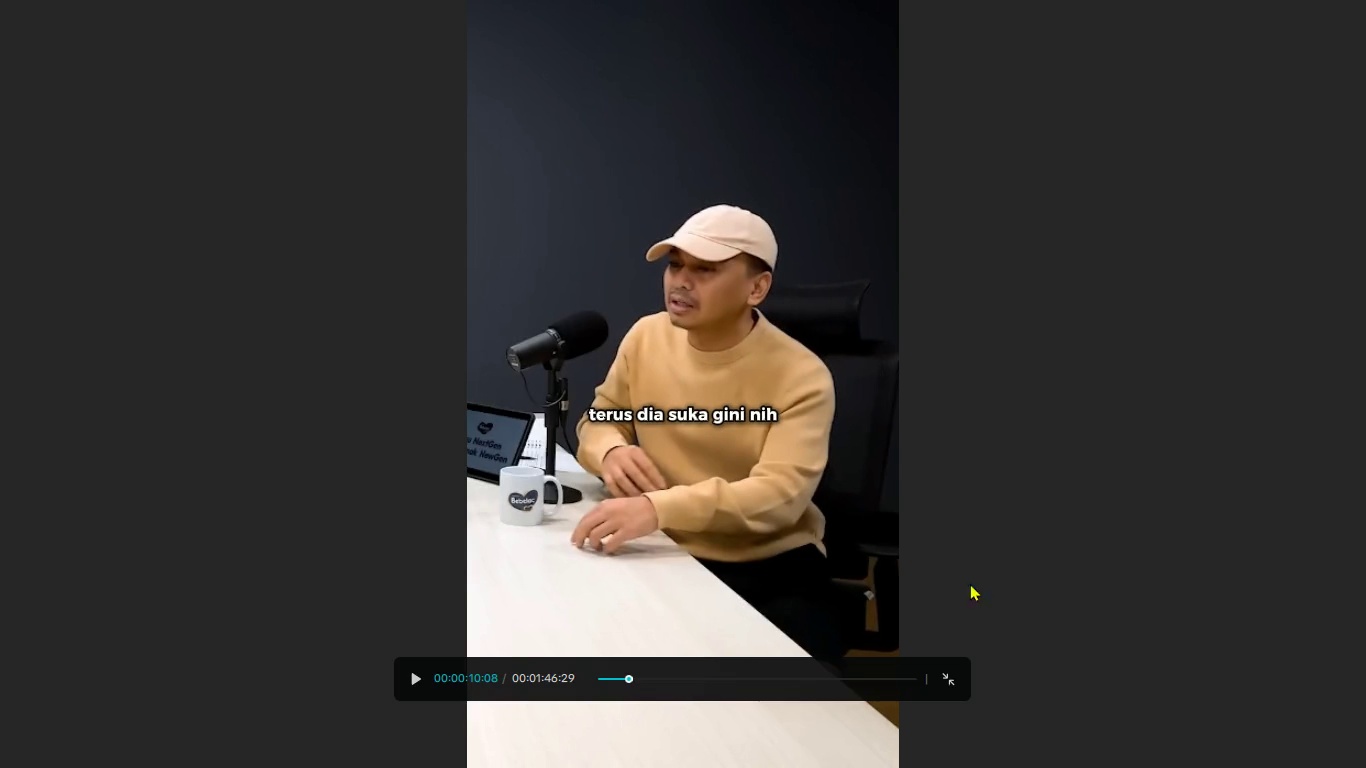 
key(Escape)
 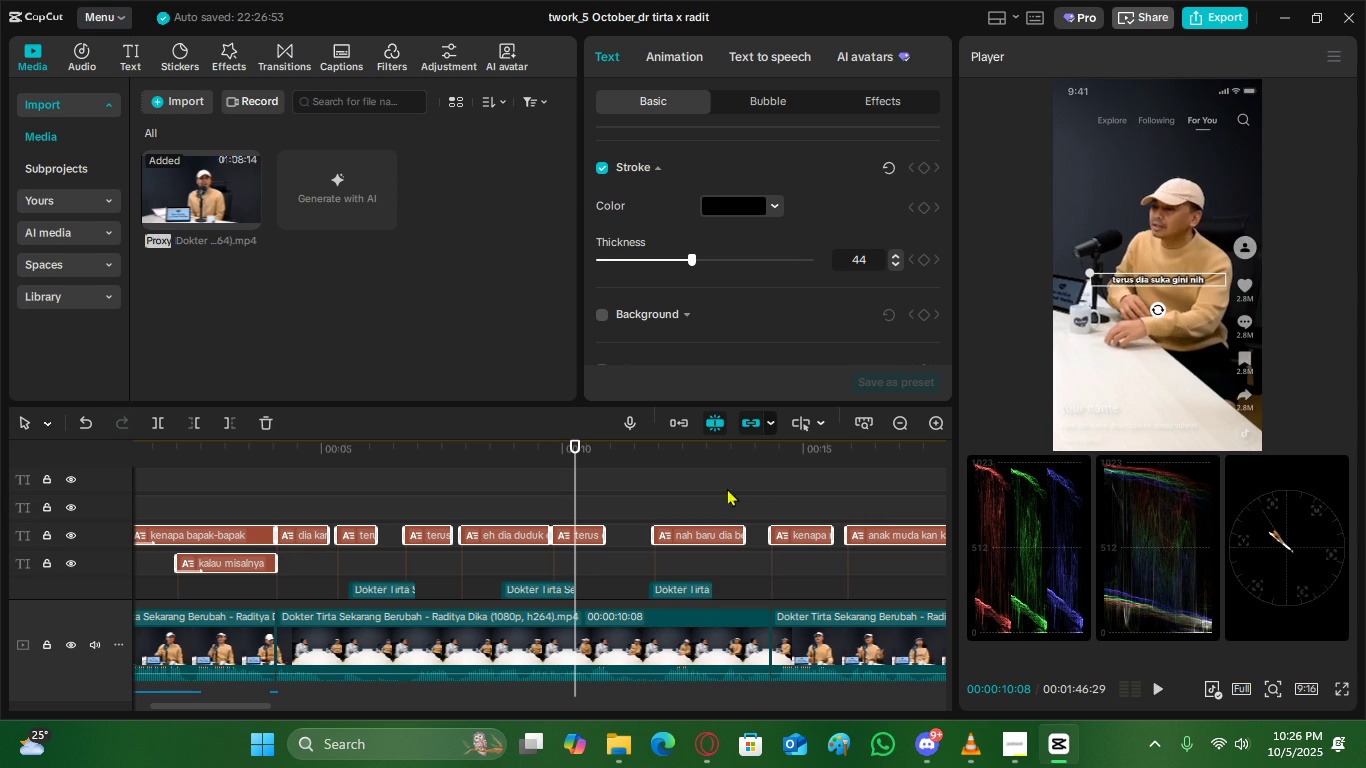 
left_click([647, 462])
 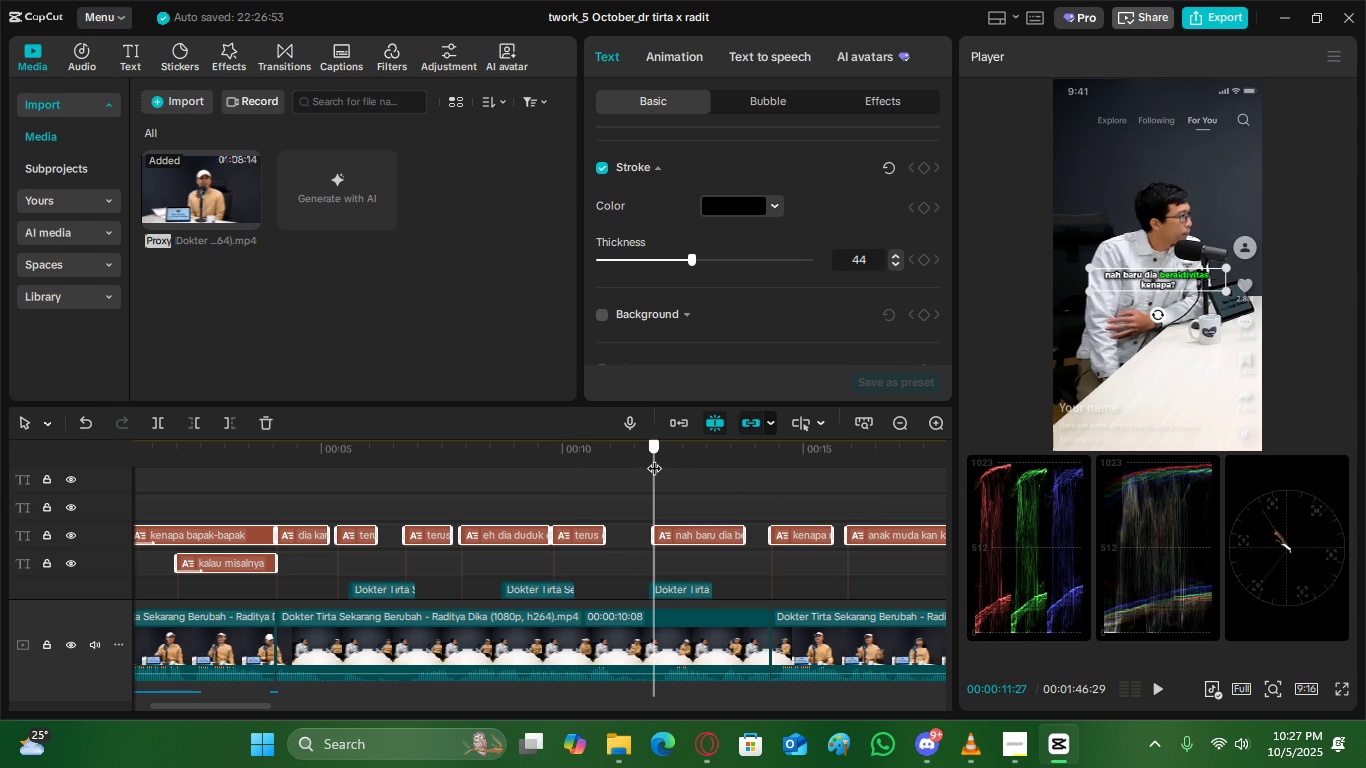 
left_click([654, 458])
 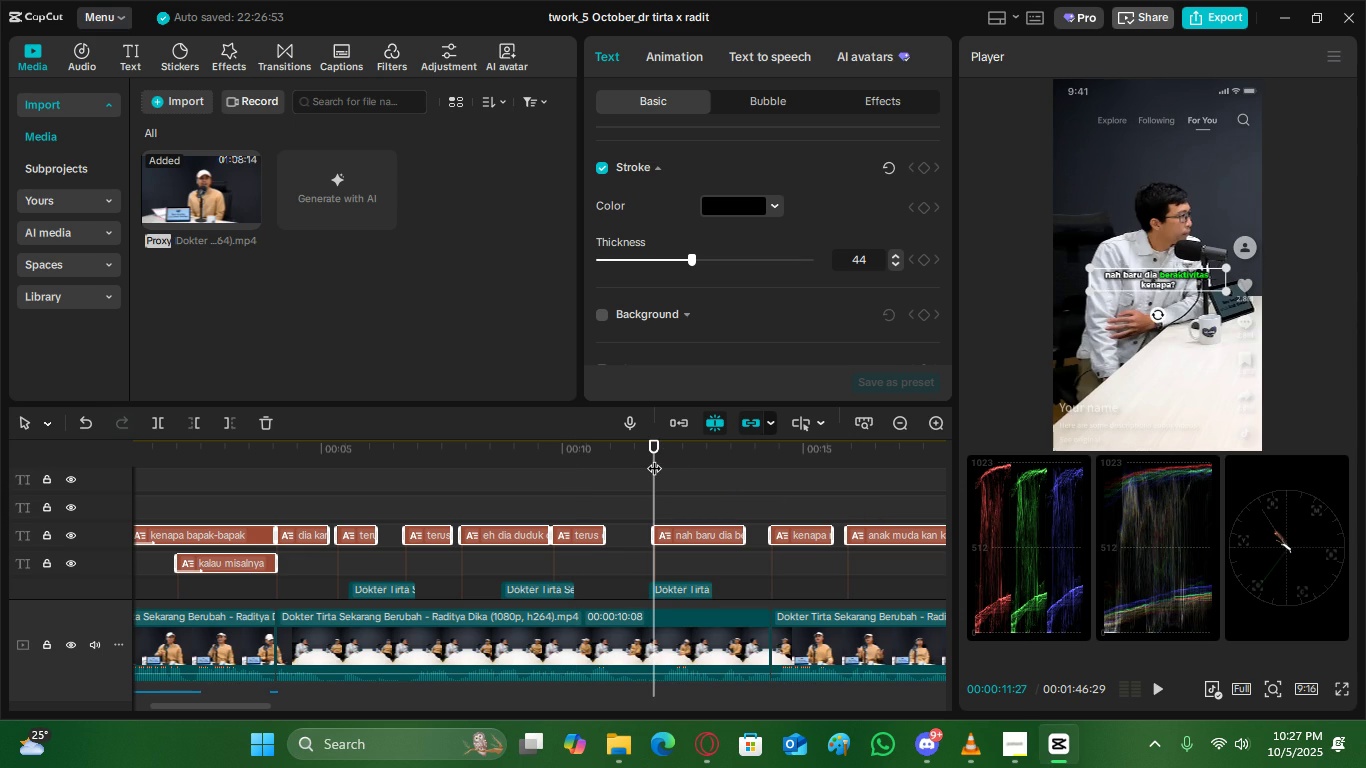 
wait(8.74)
 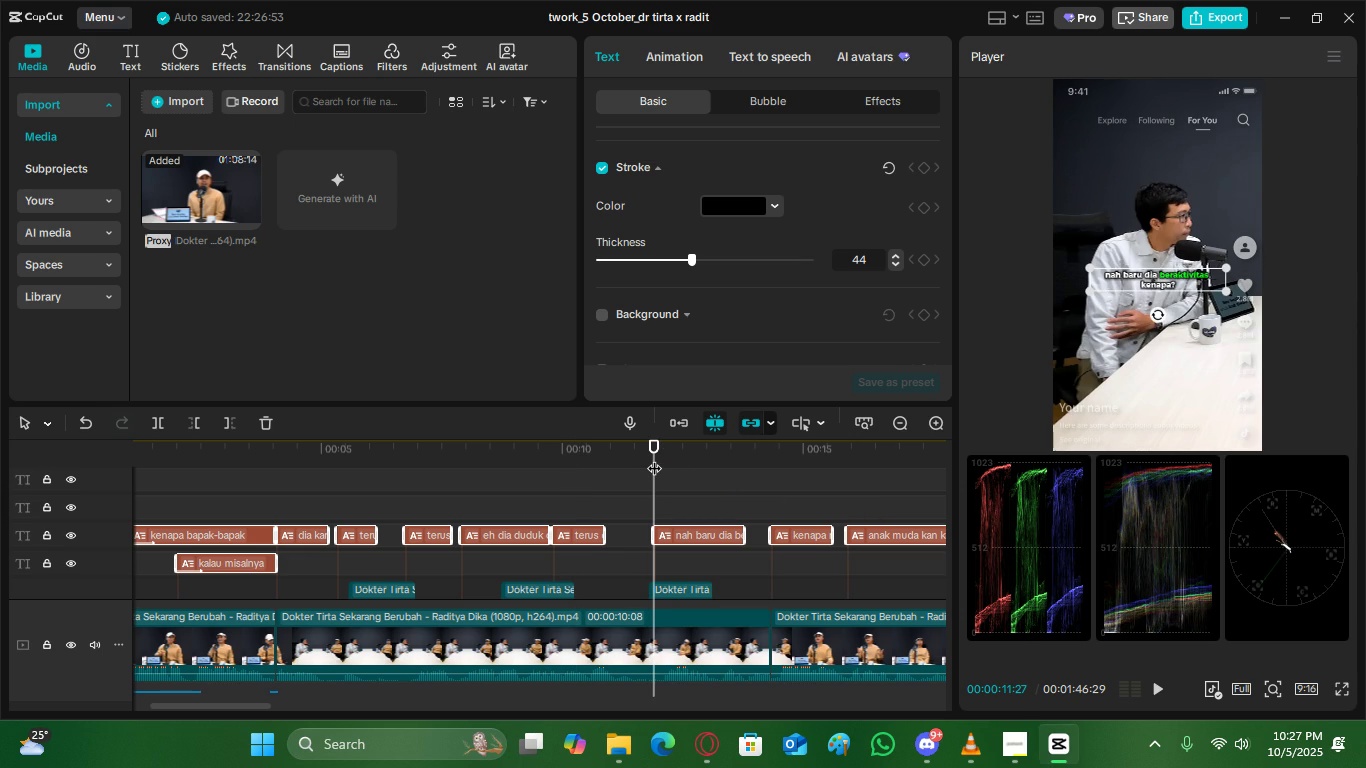 
key(Space)
 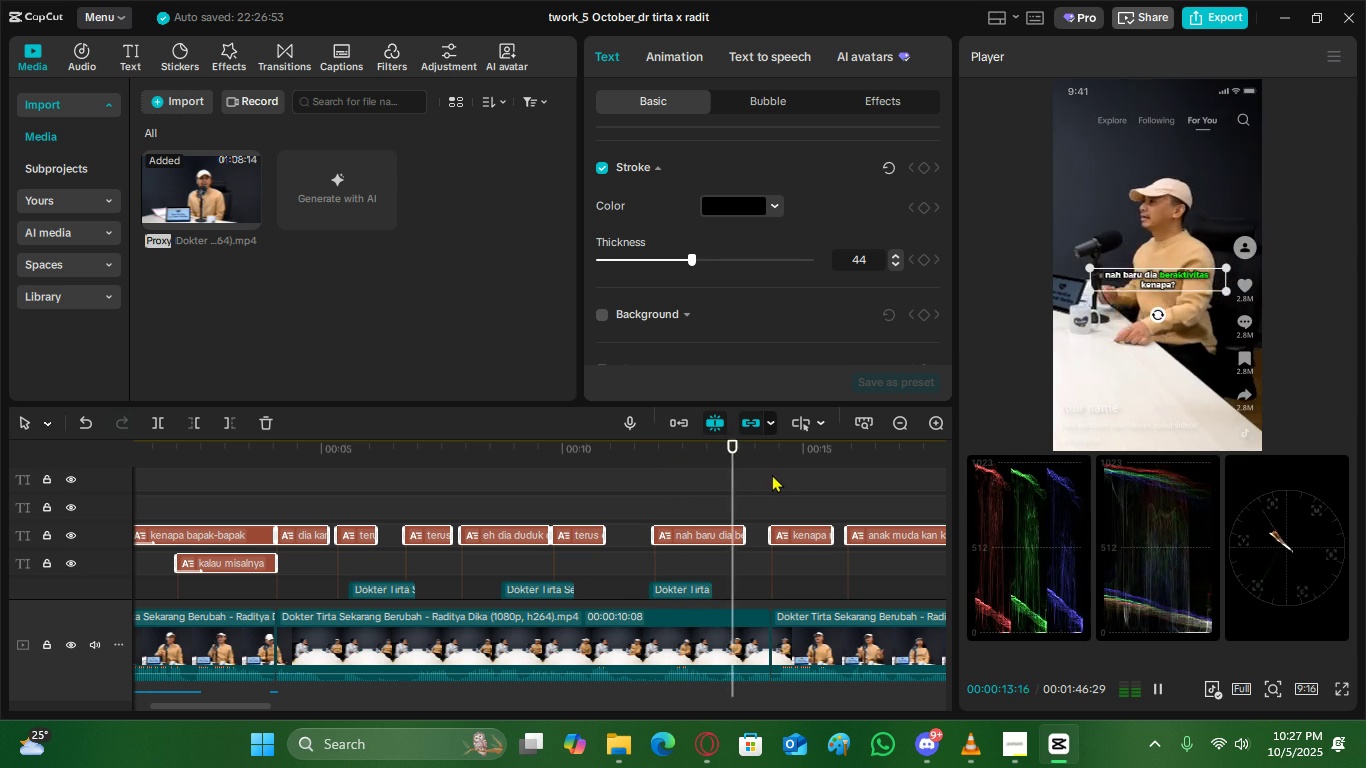 
key(Space)
 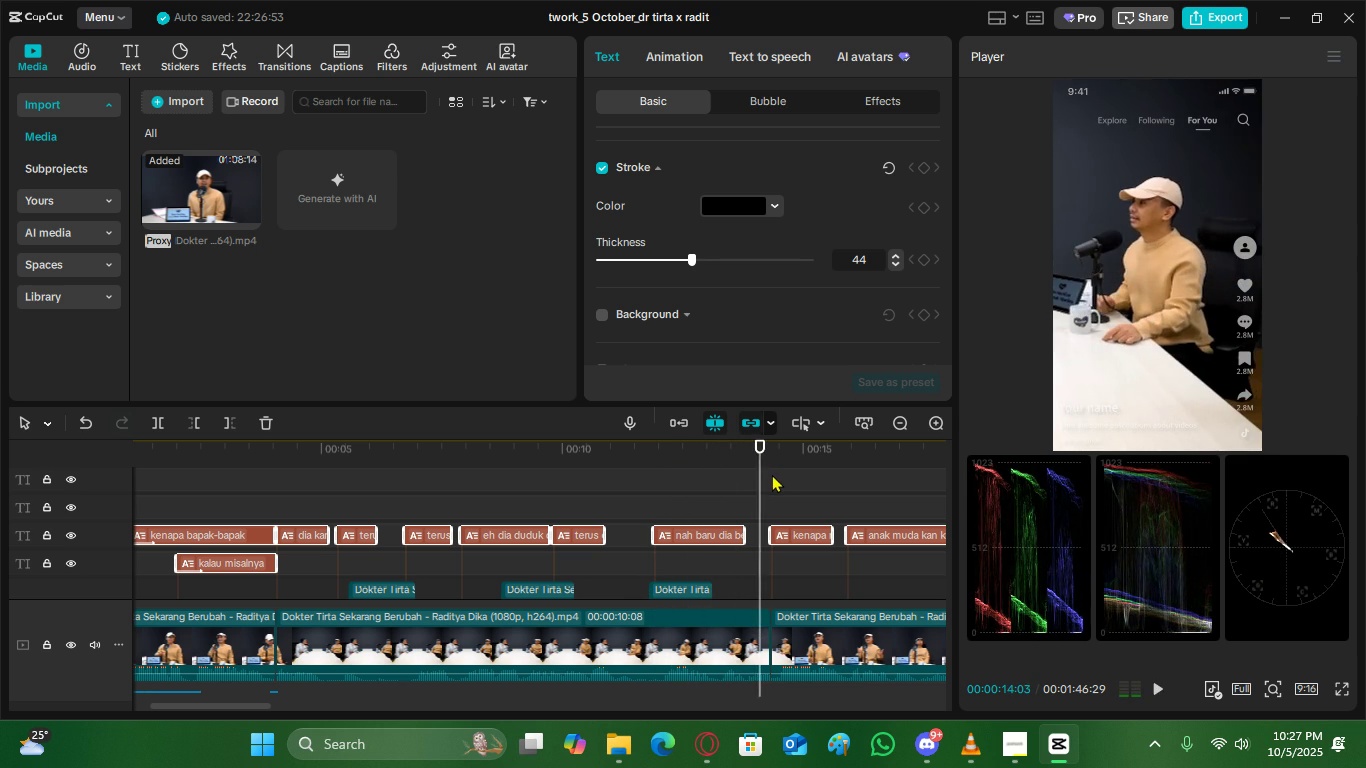 
key(Space)
 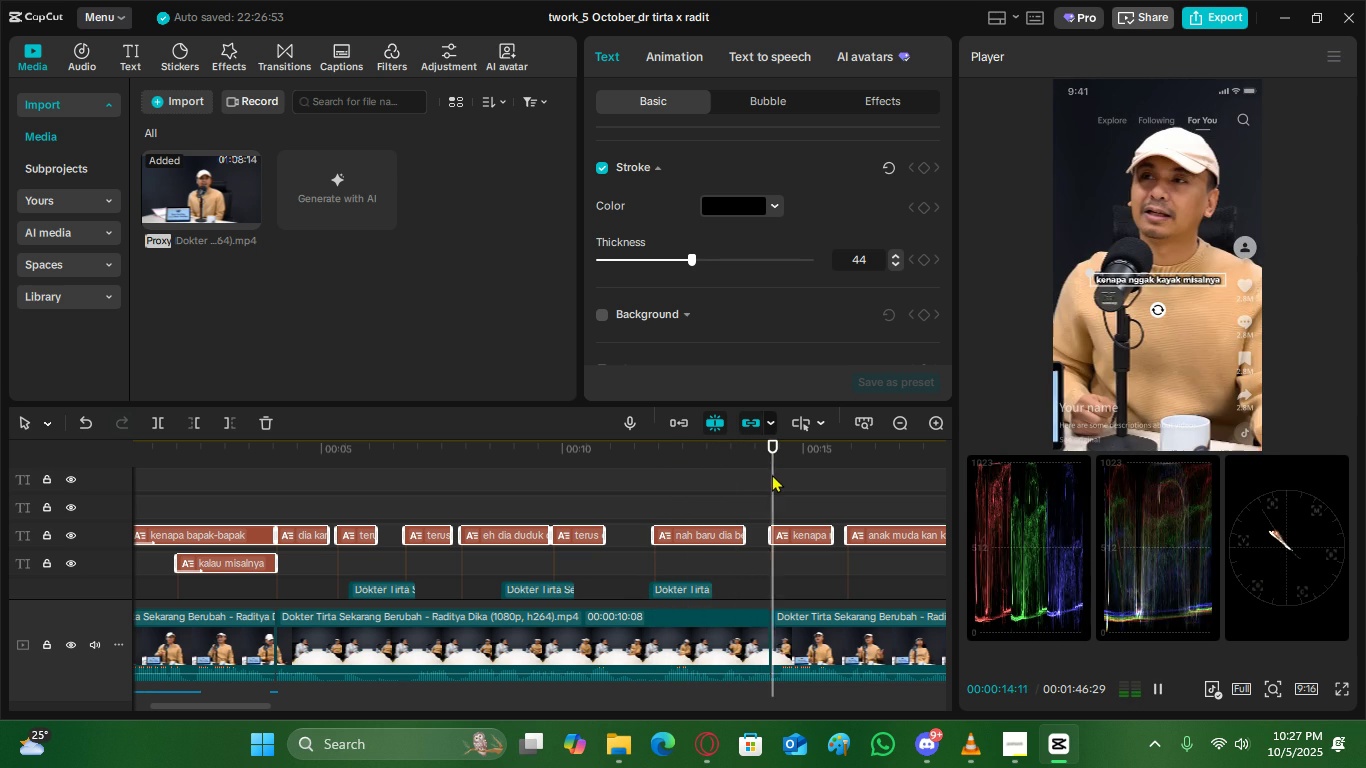 
key(Space)
 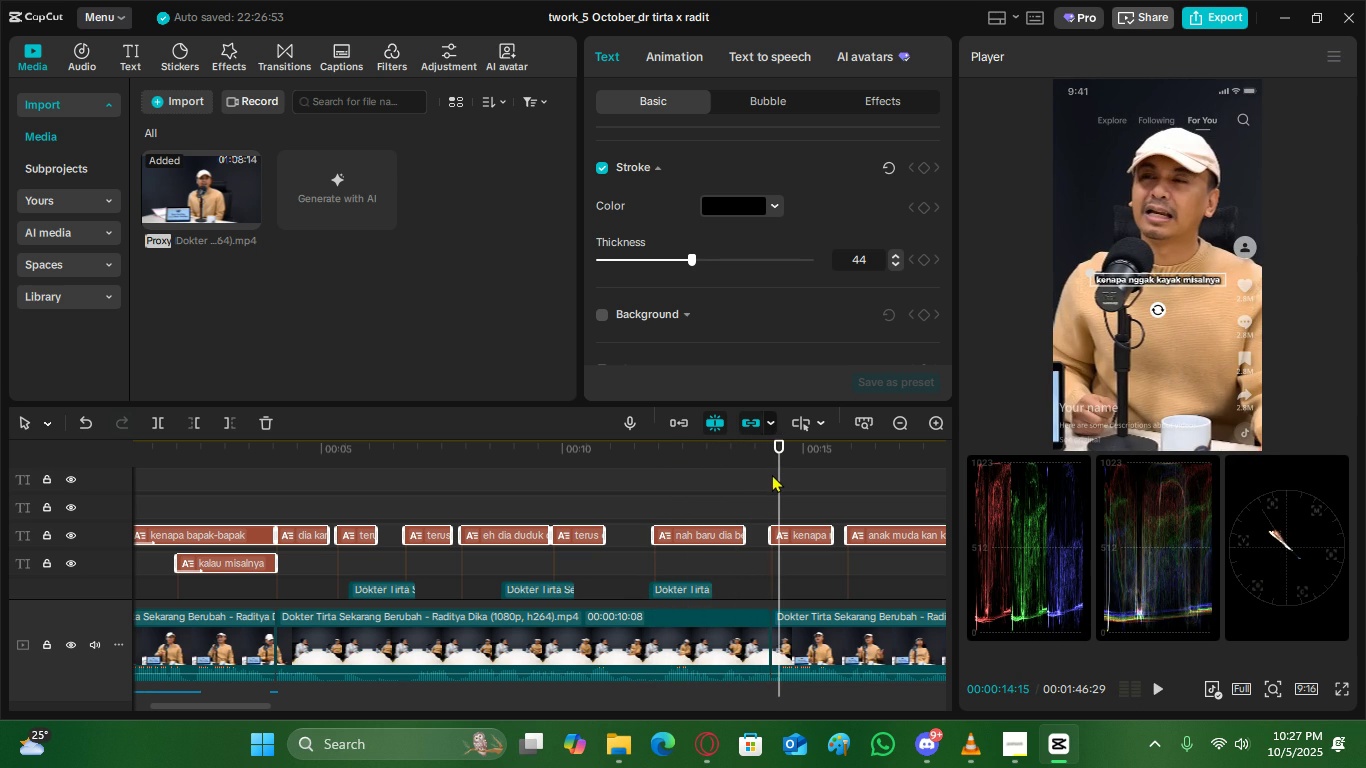 
wait(5.7)
 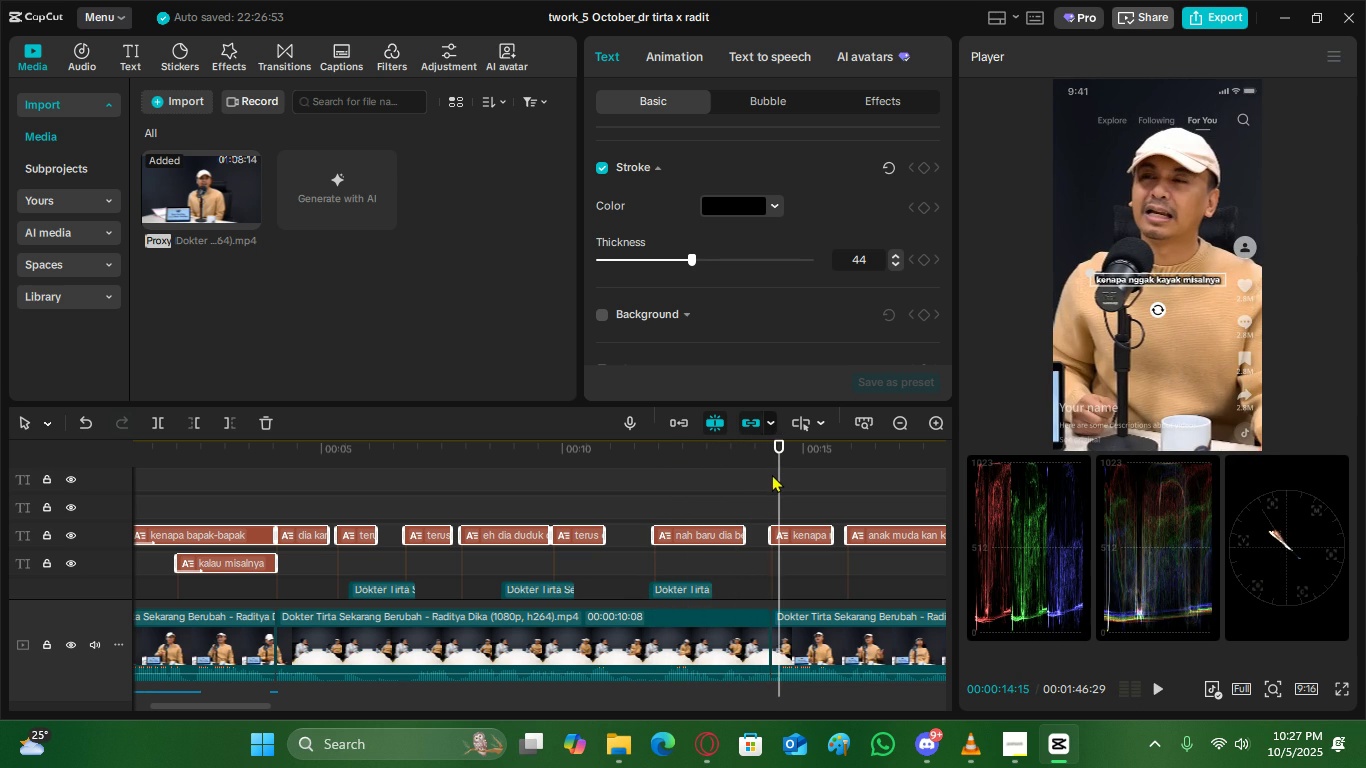 
scroll: coordinate [749, 475], scroll_direction: down, amount: 3.0
 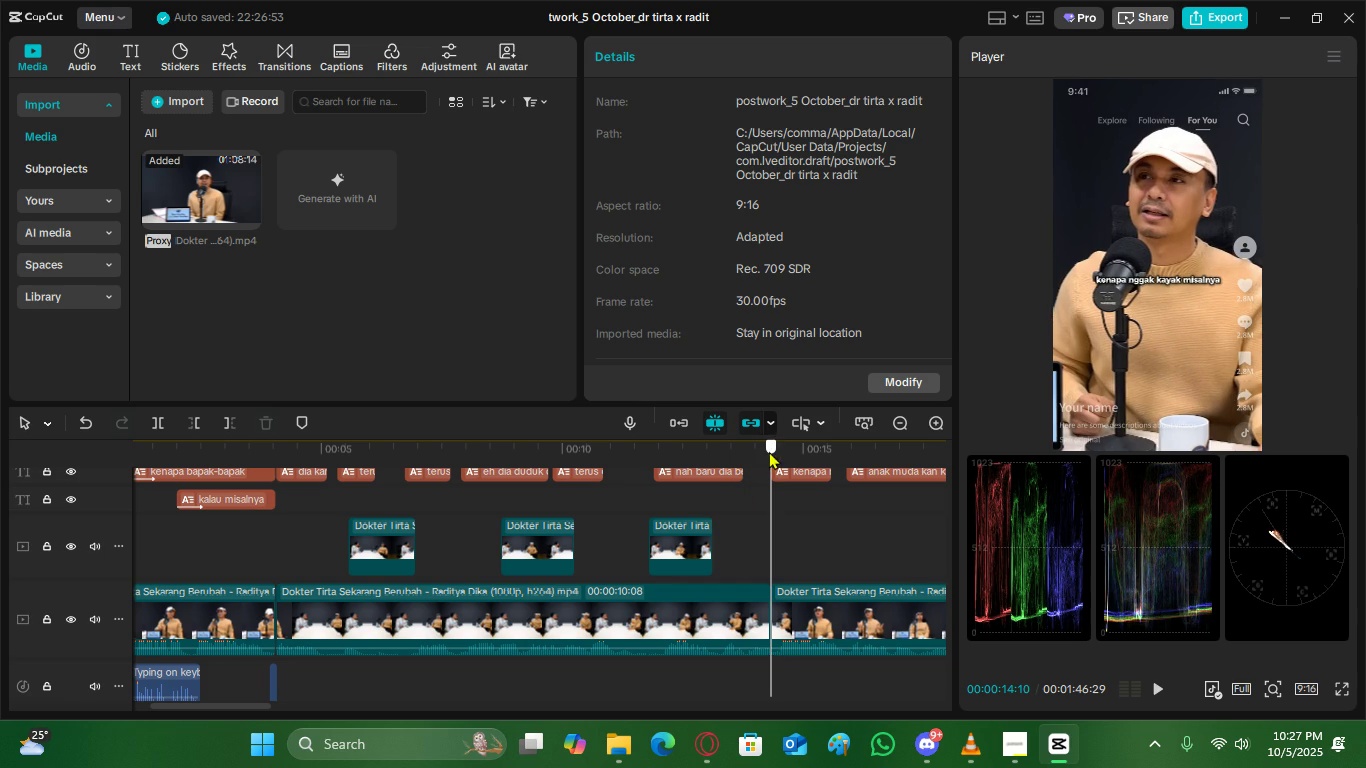 
left_click([769, 451])
 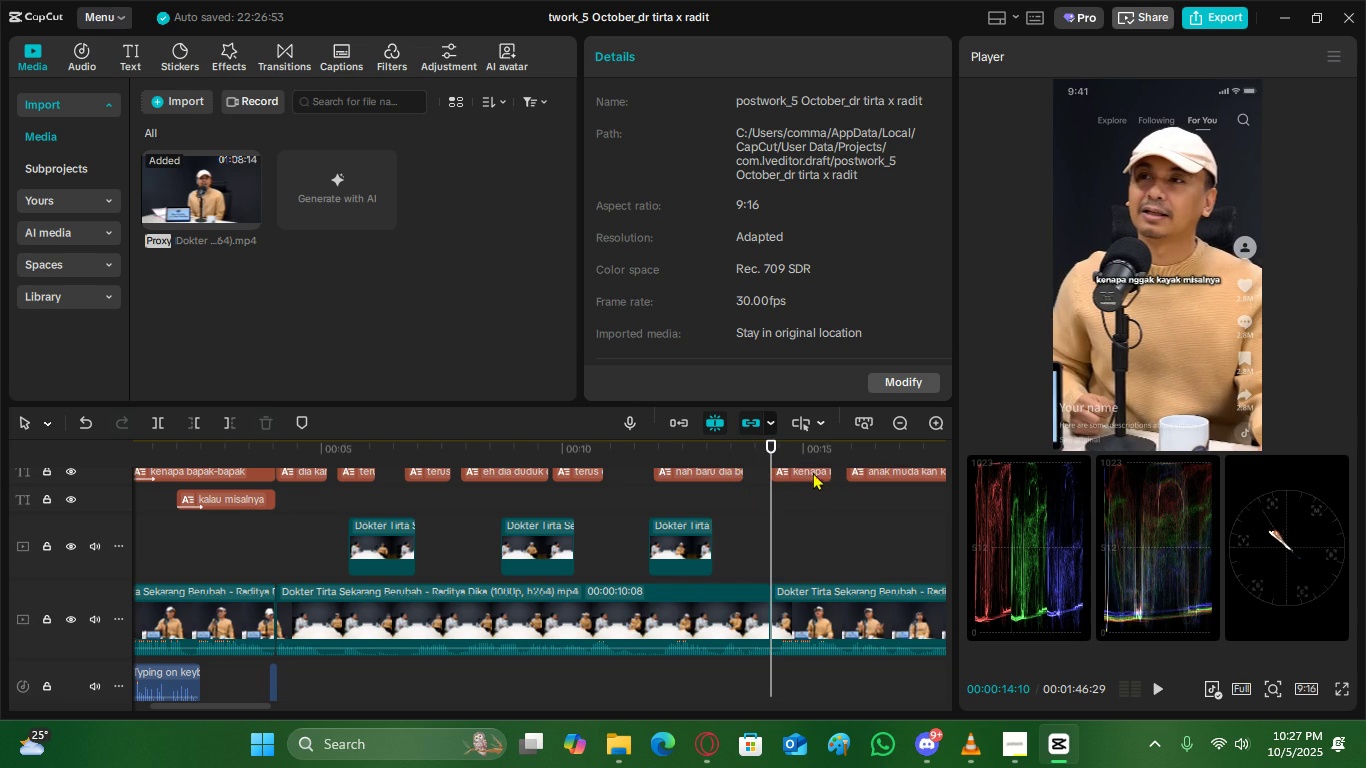 
left_click([809, 471])
 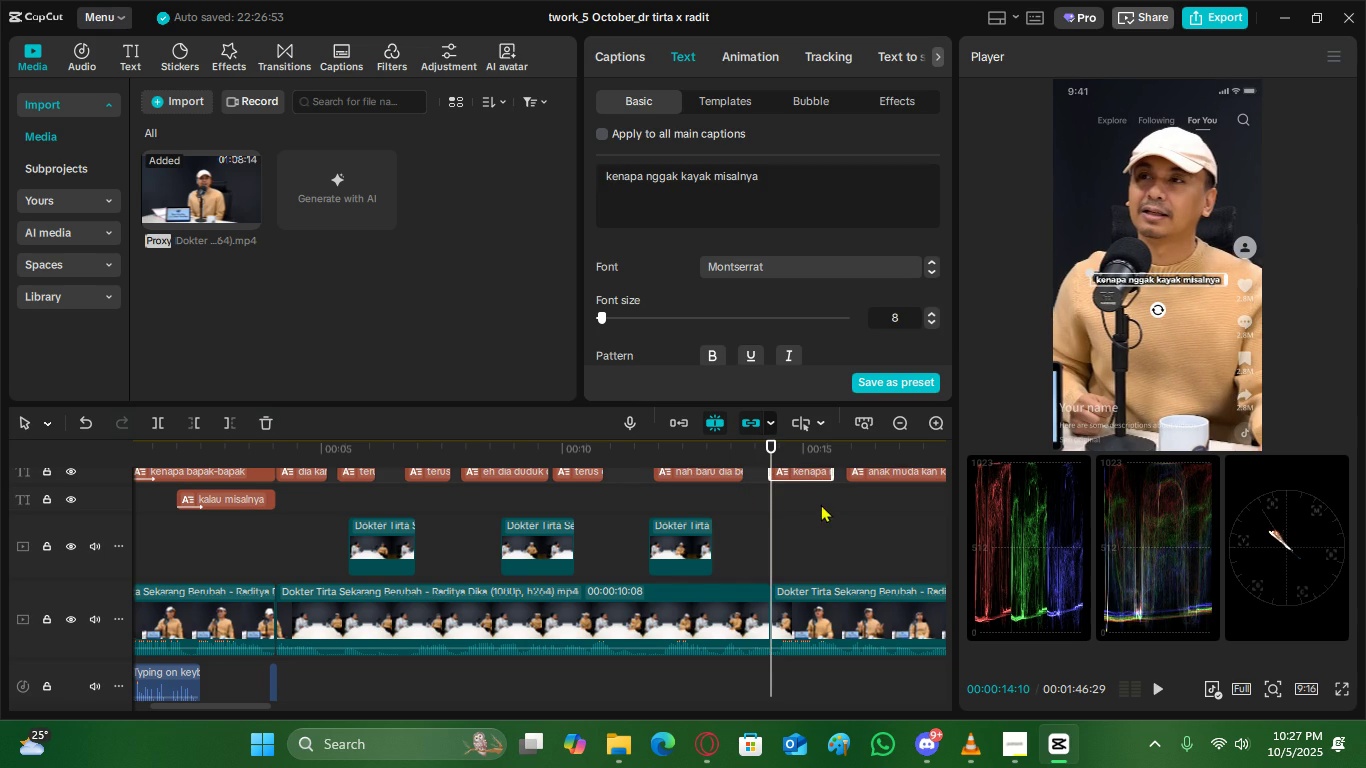 
scroll: coordinate [807, 558], scroll_direction: up, amount: 3.0